 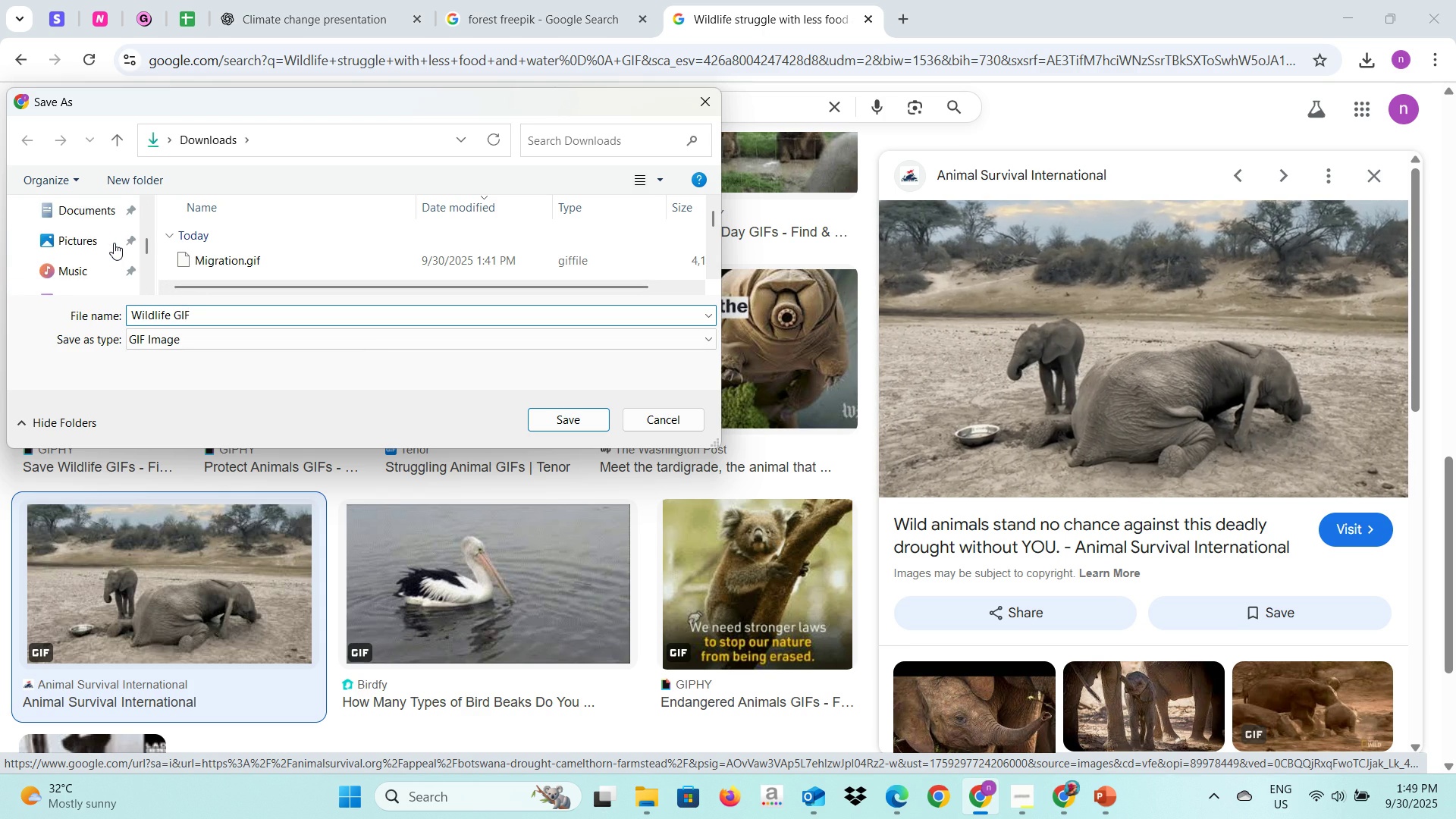 
scroll: coordinate [113, 242], scroll_direction: up, amount: 1.0
 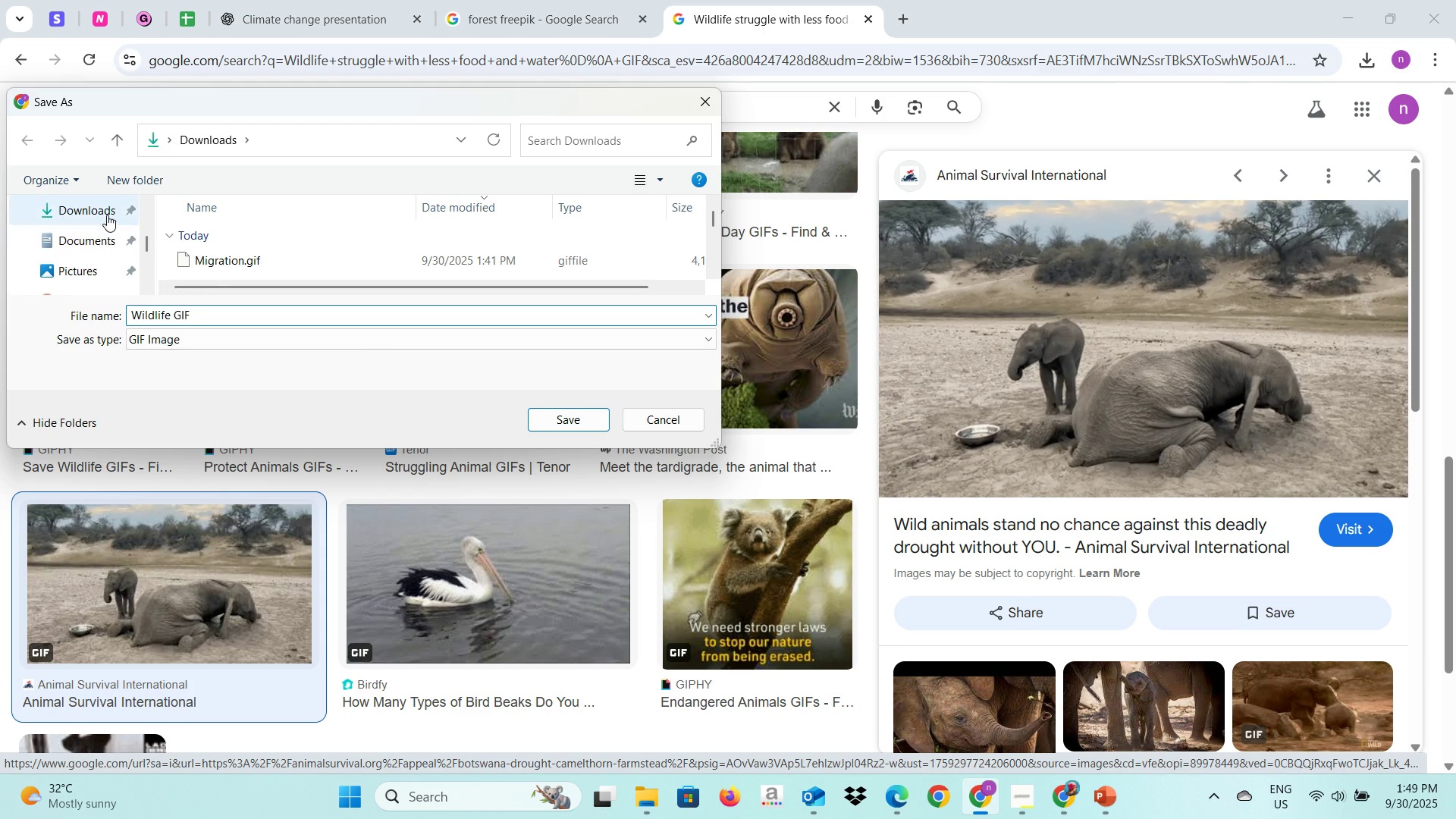 
left_click([107, 215])
 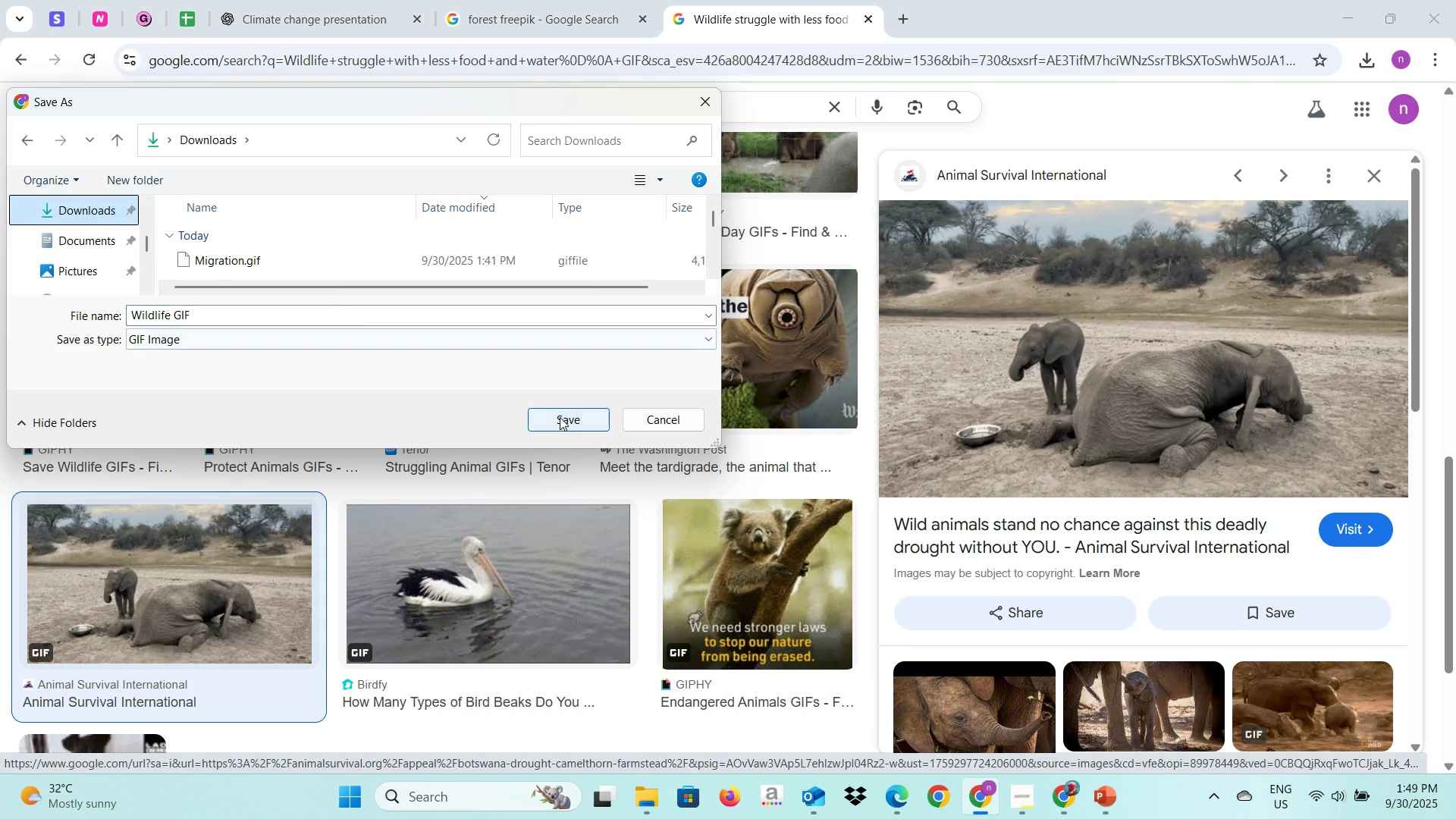 
left_click([560, 417])
 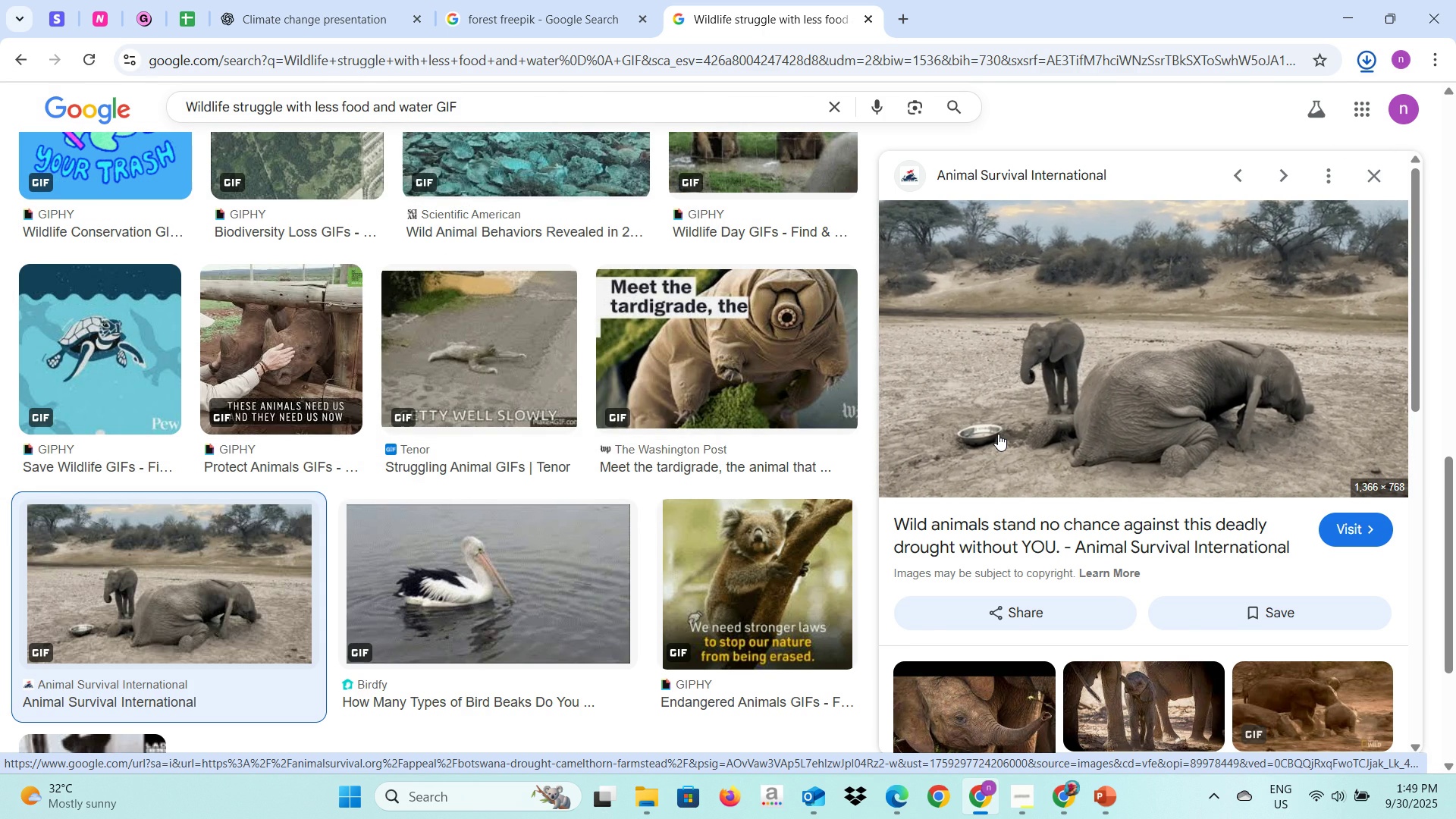 
key(Alt+AltLeft)
 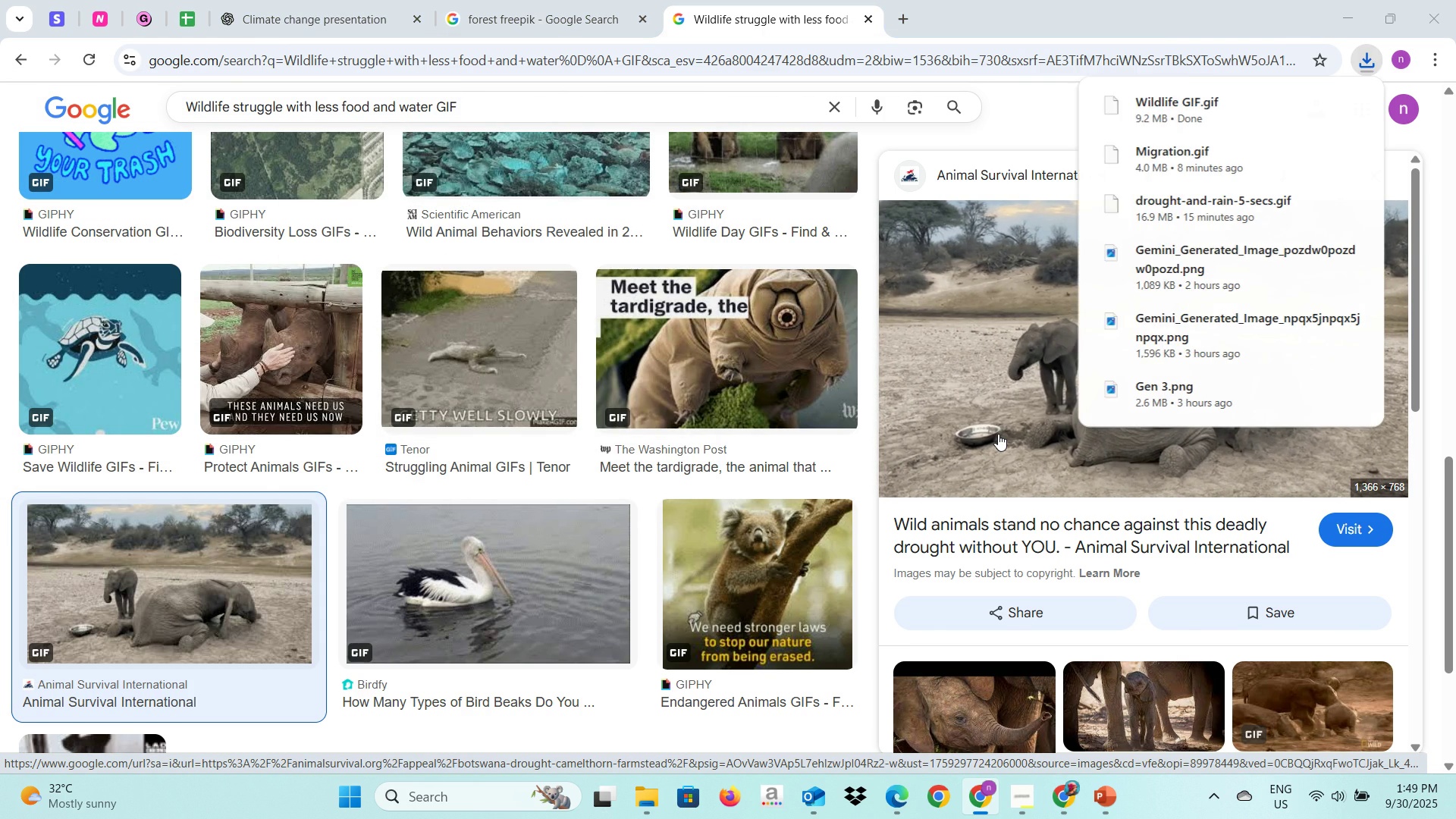 
key(Alt+Tab)